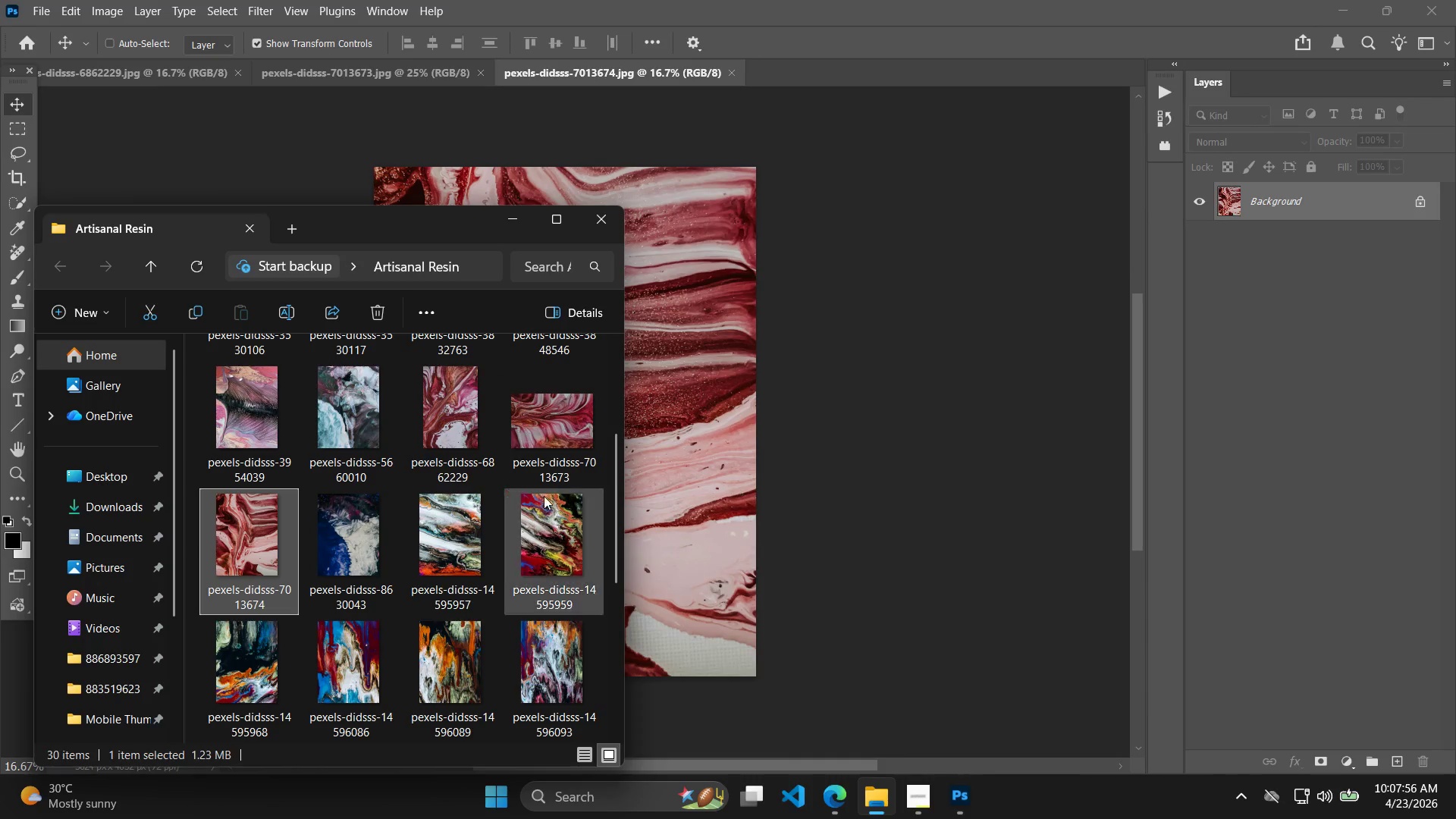 
left_click([350, 542])
 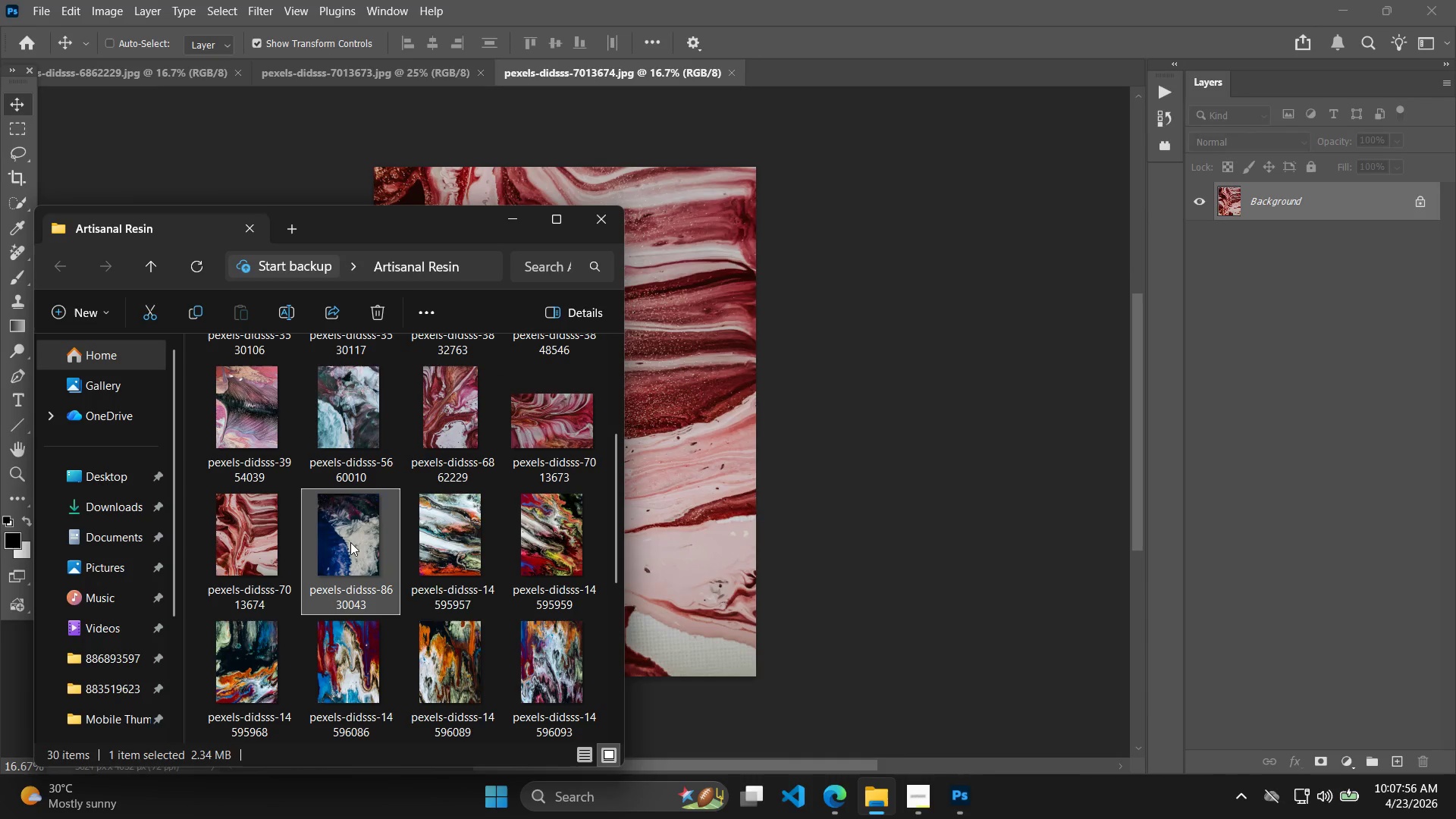 
left_click_drag(start_coordinate=[350, 542], to_coordinate=[1172, 542])
 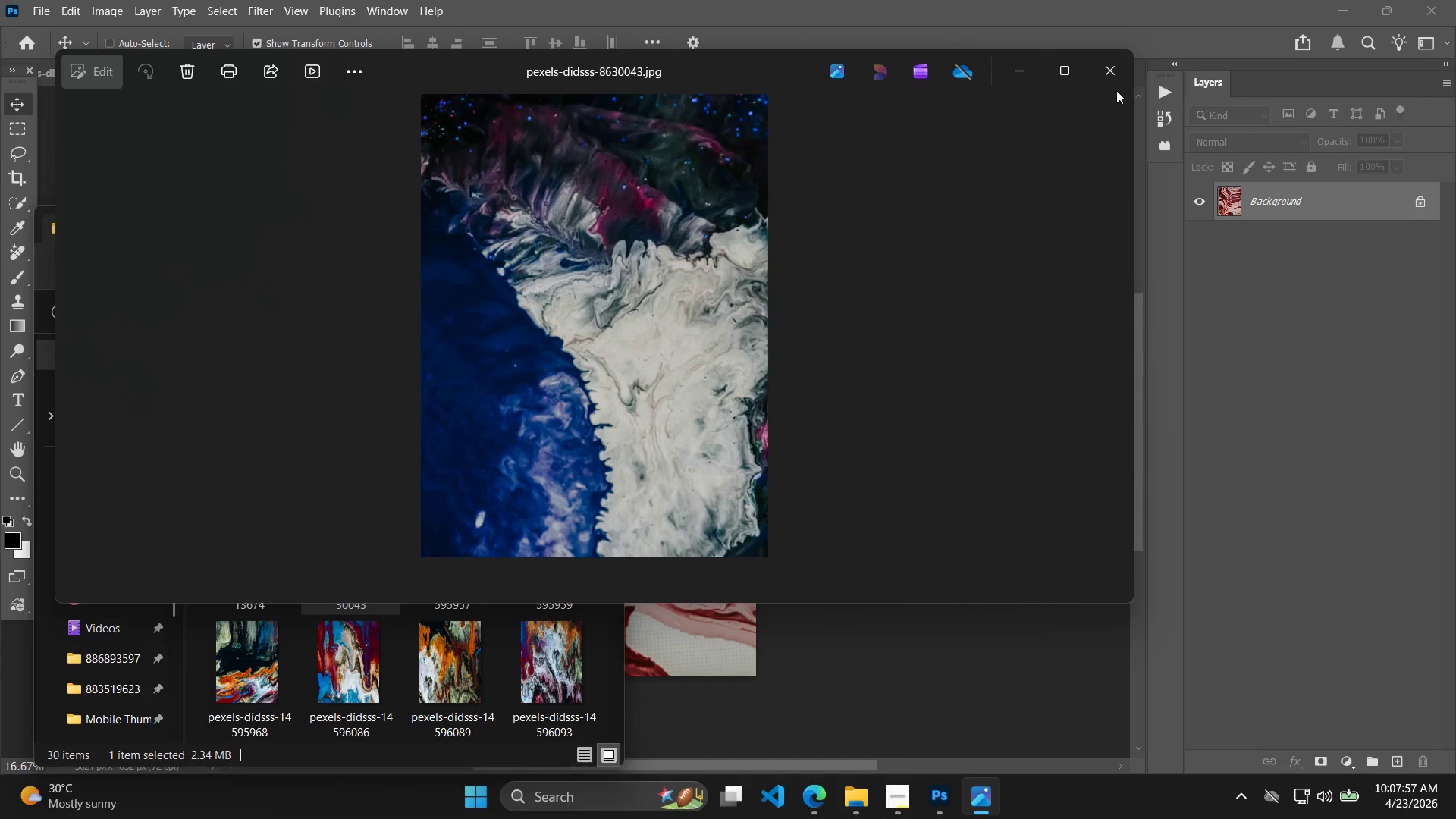 
left_click([1109, 70])
 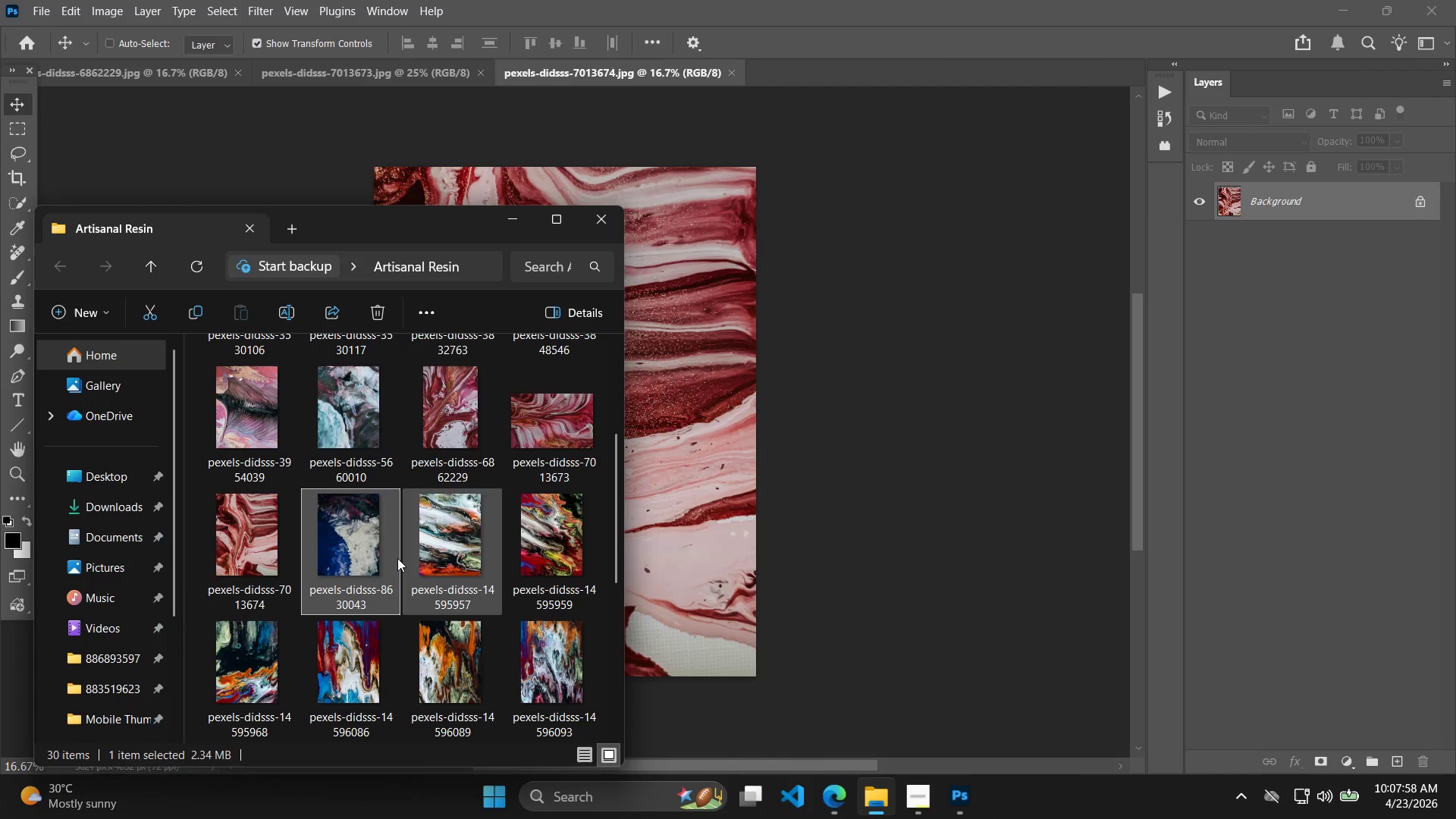 
left_click_drag(start_coordinate=[347, 529], to_coordinate=[1262, 528])
 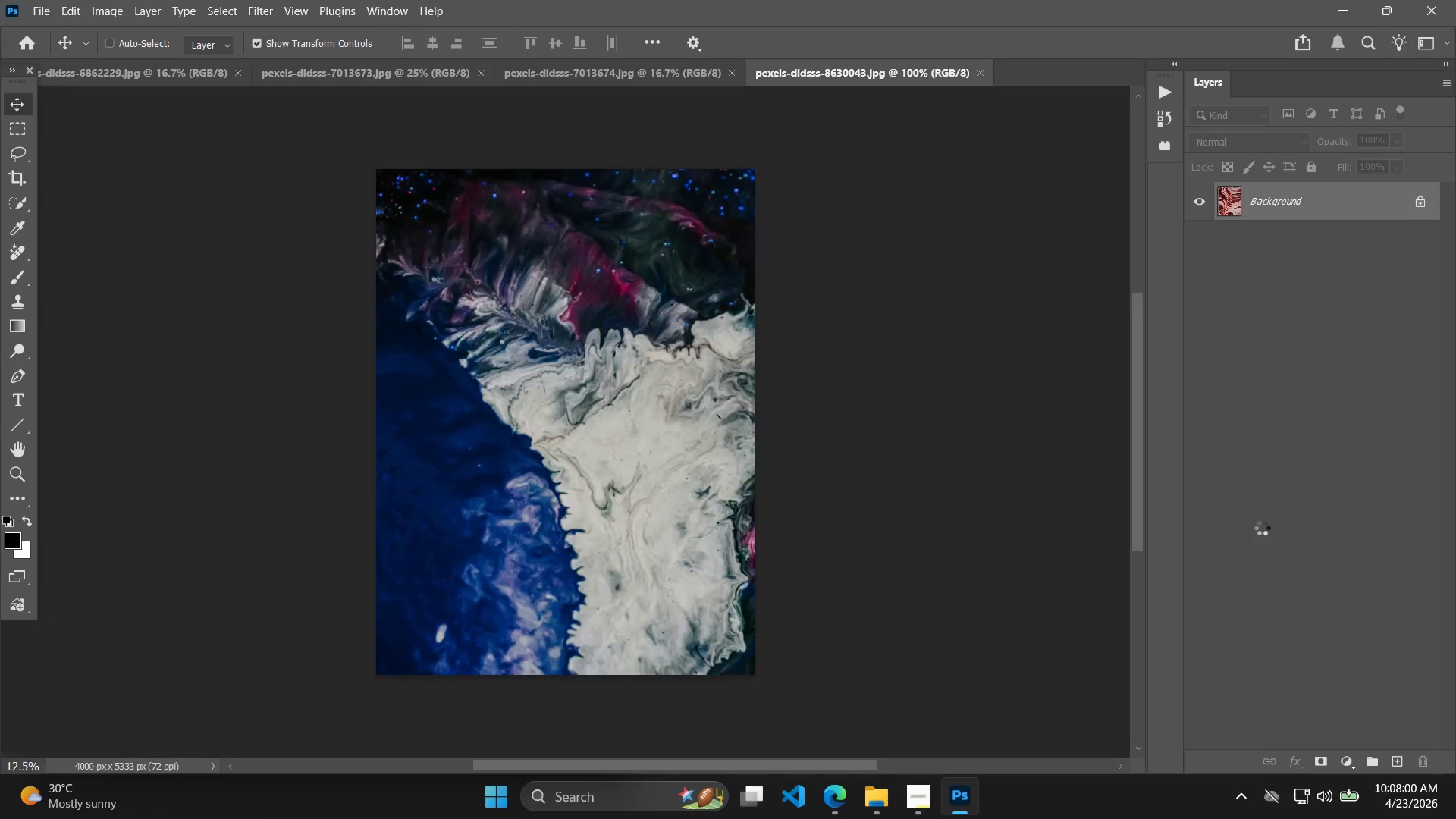 
key(Alt+Control+Shift+W)
 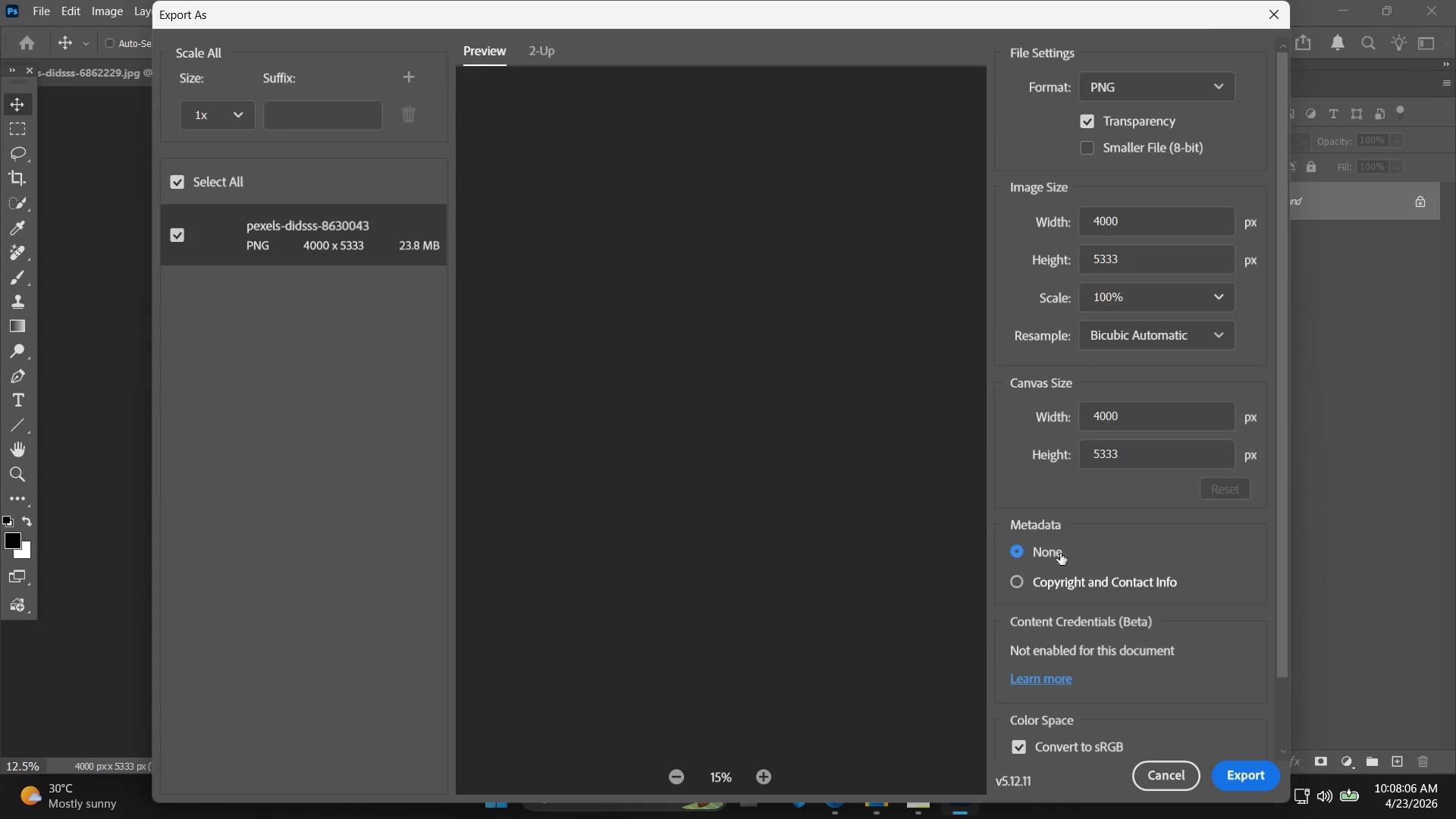 
wait(7.17)
 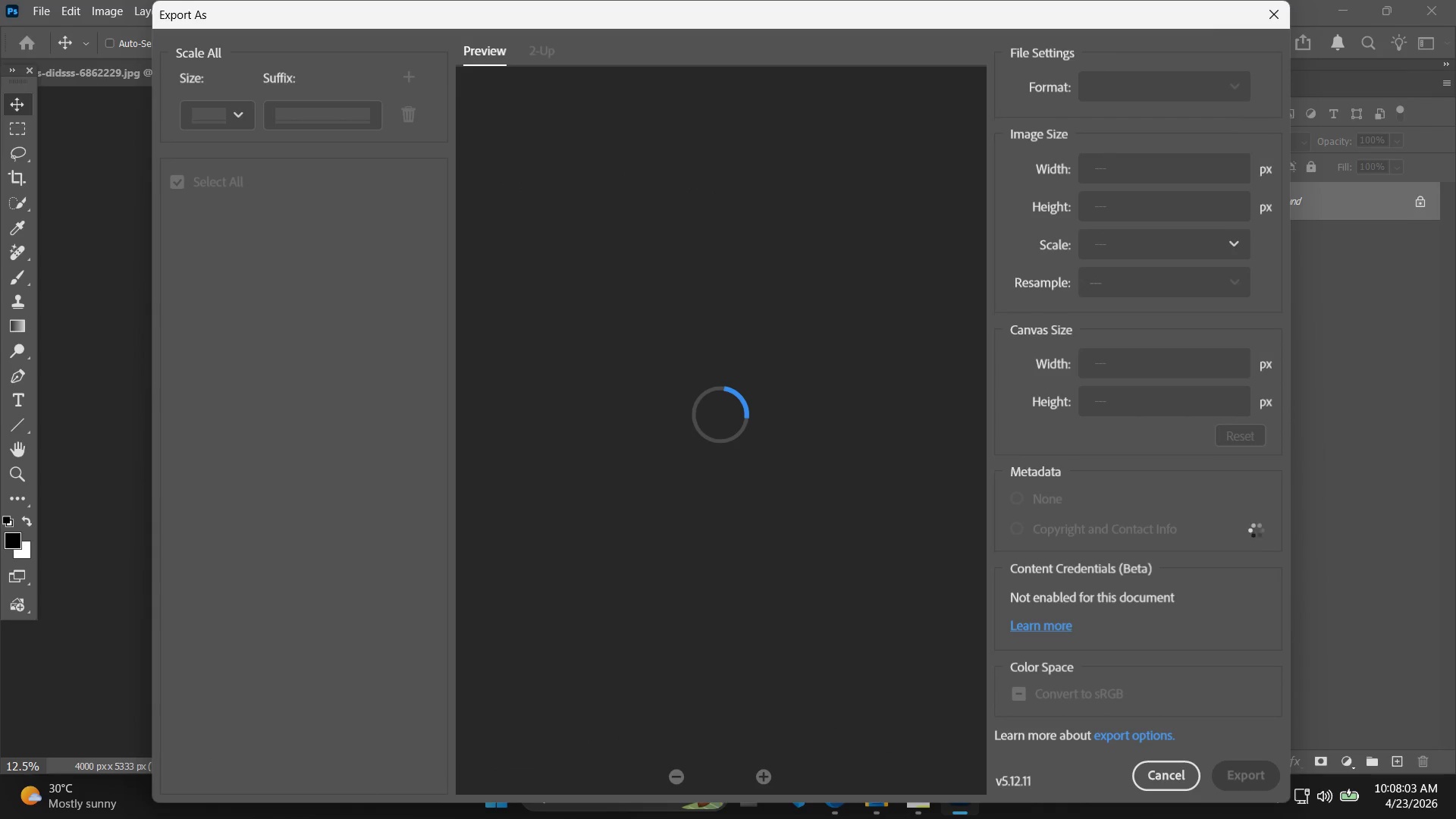 
left_click_drag(start_coordinate=[1157, 422], to_coordinate=[1075, 428])
 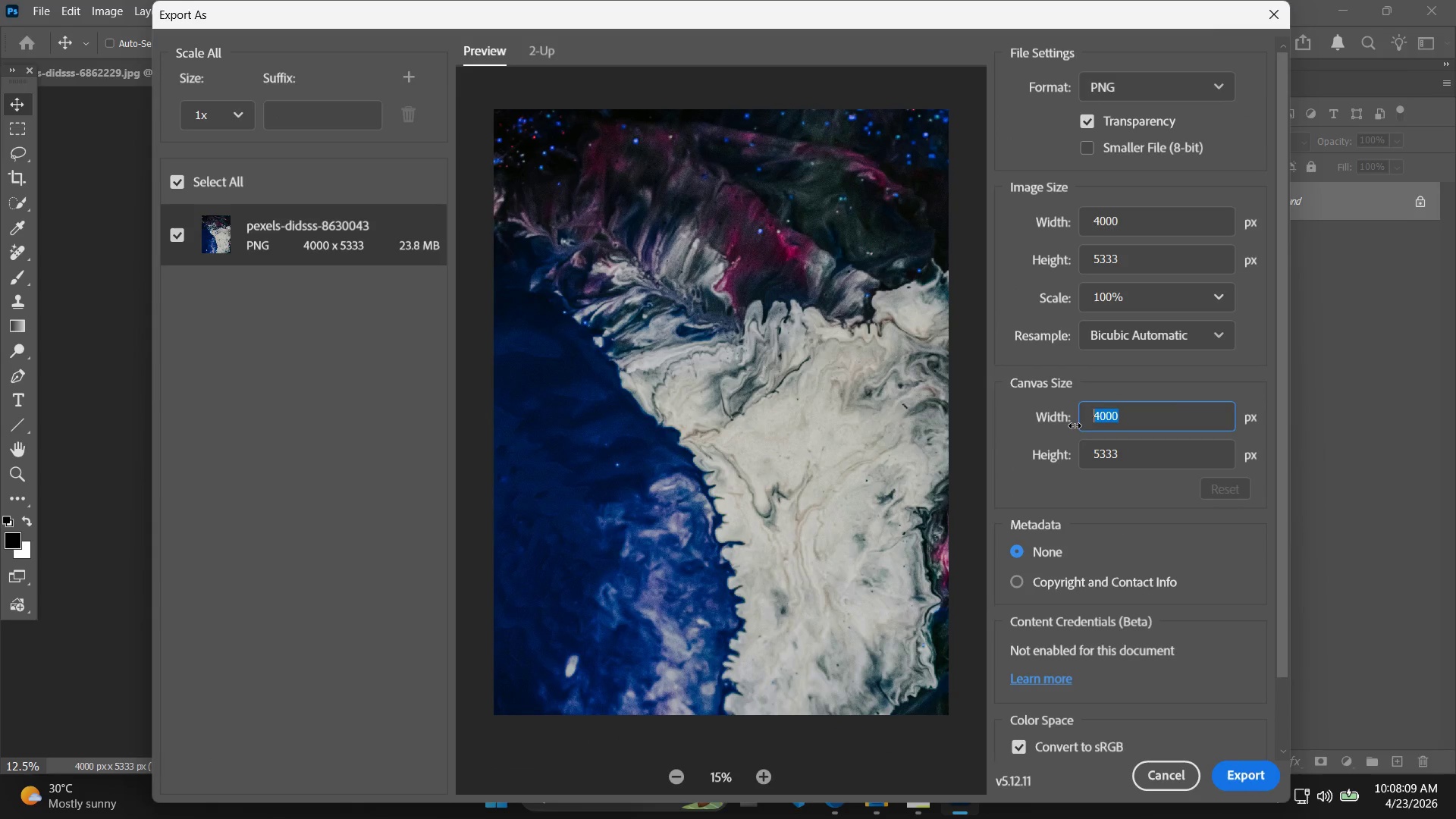 
type(400)
key(Tab)
type(600)
 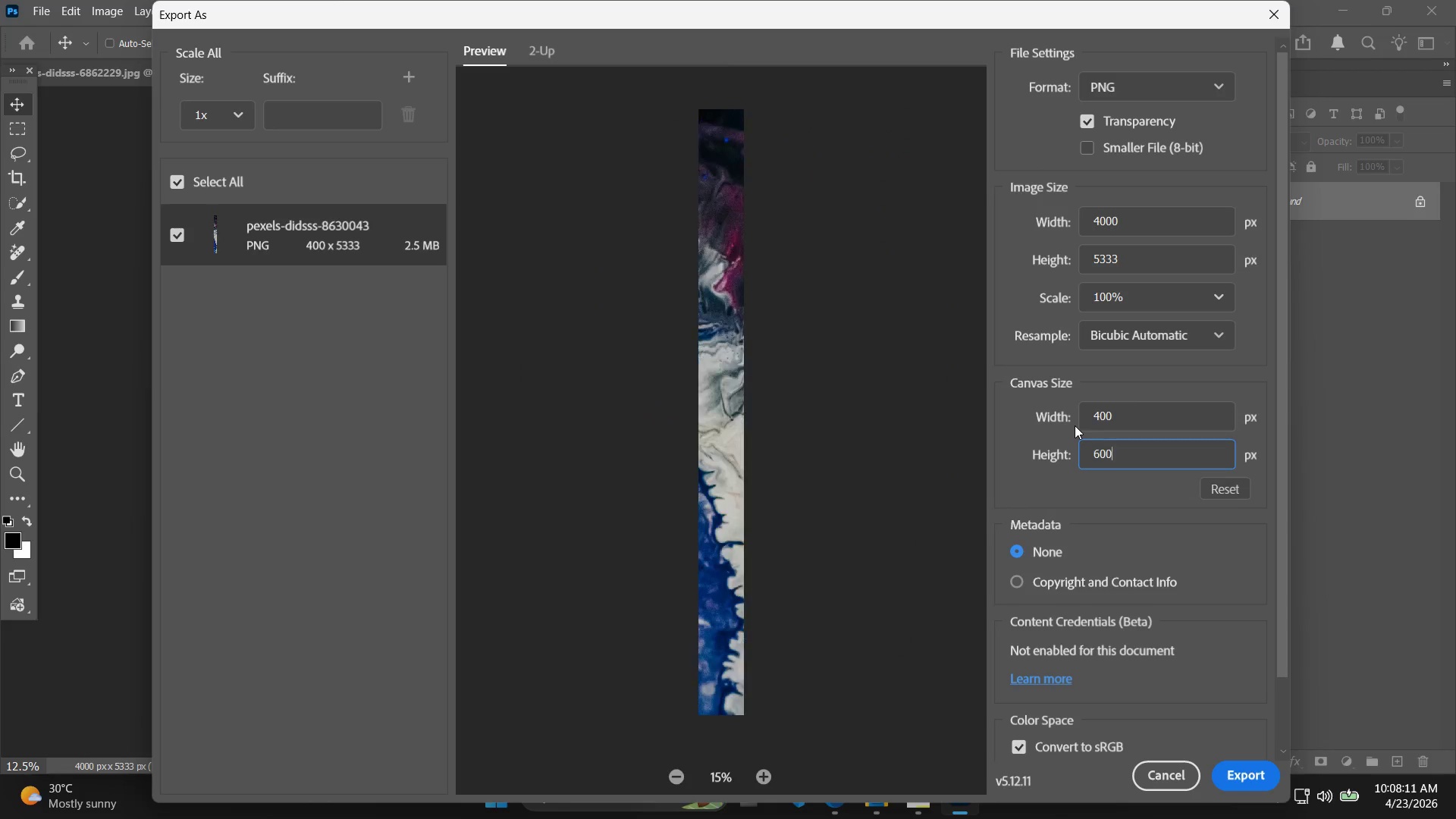 
key(Enter)
 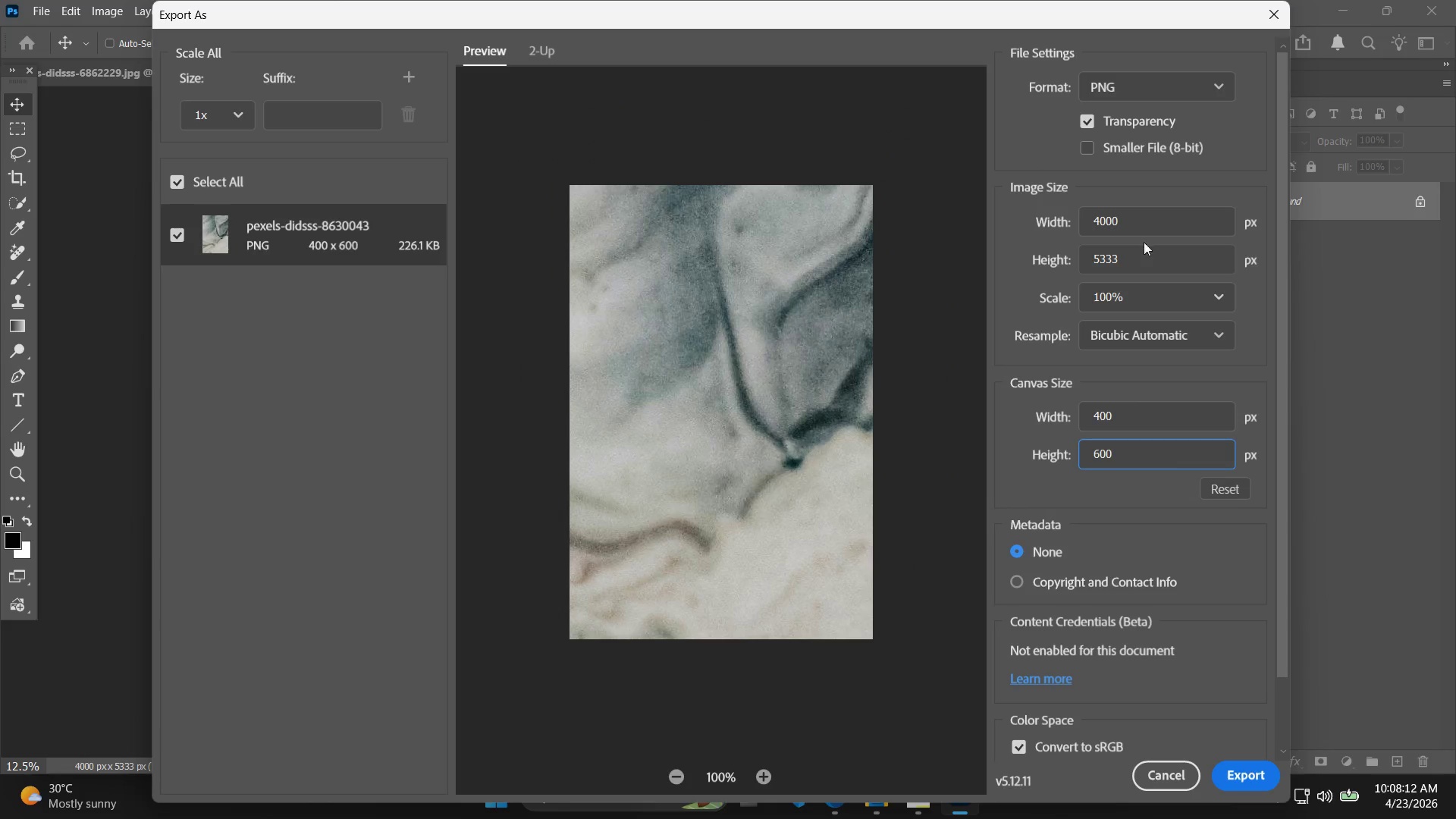 
left_click_drag(start_coordinate=[1159, 219], to_coordinate=[1020, 234])
 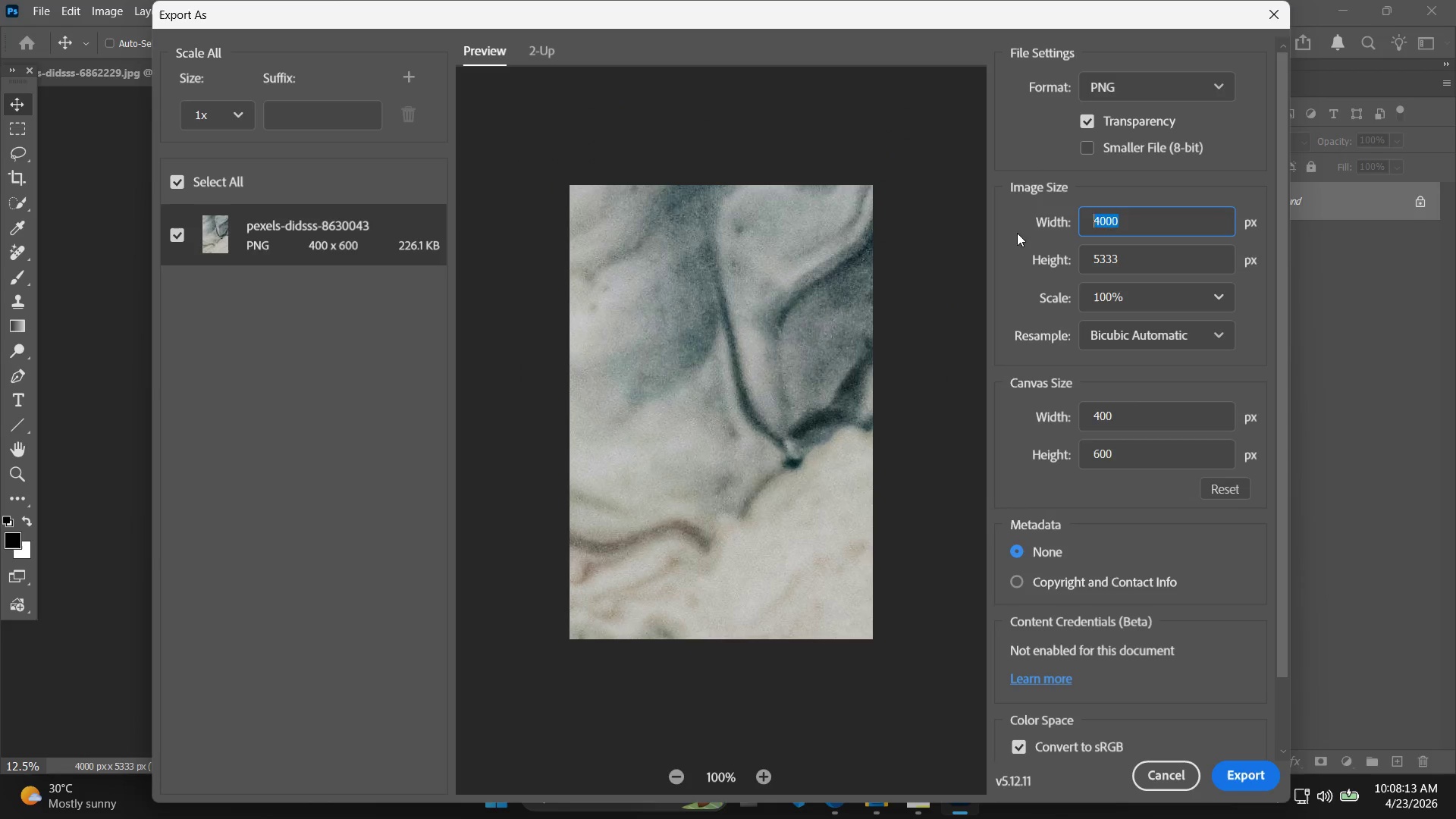 
type(400)
 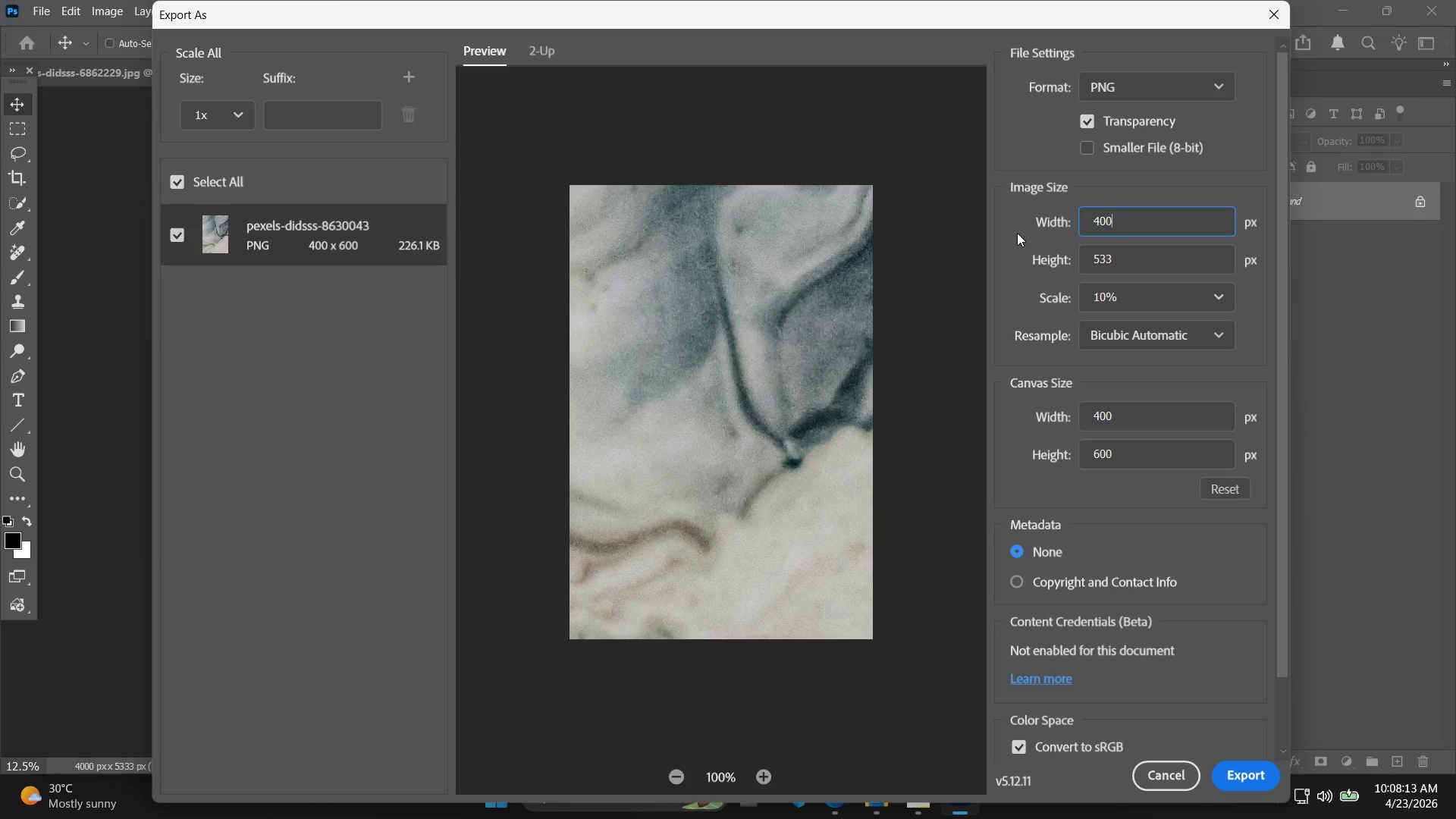 
key(Enter)
 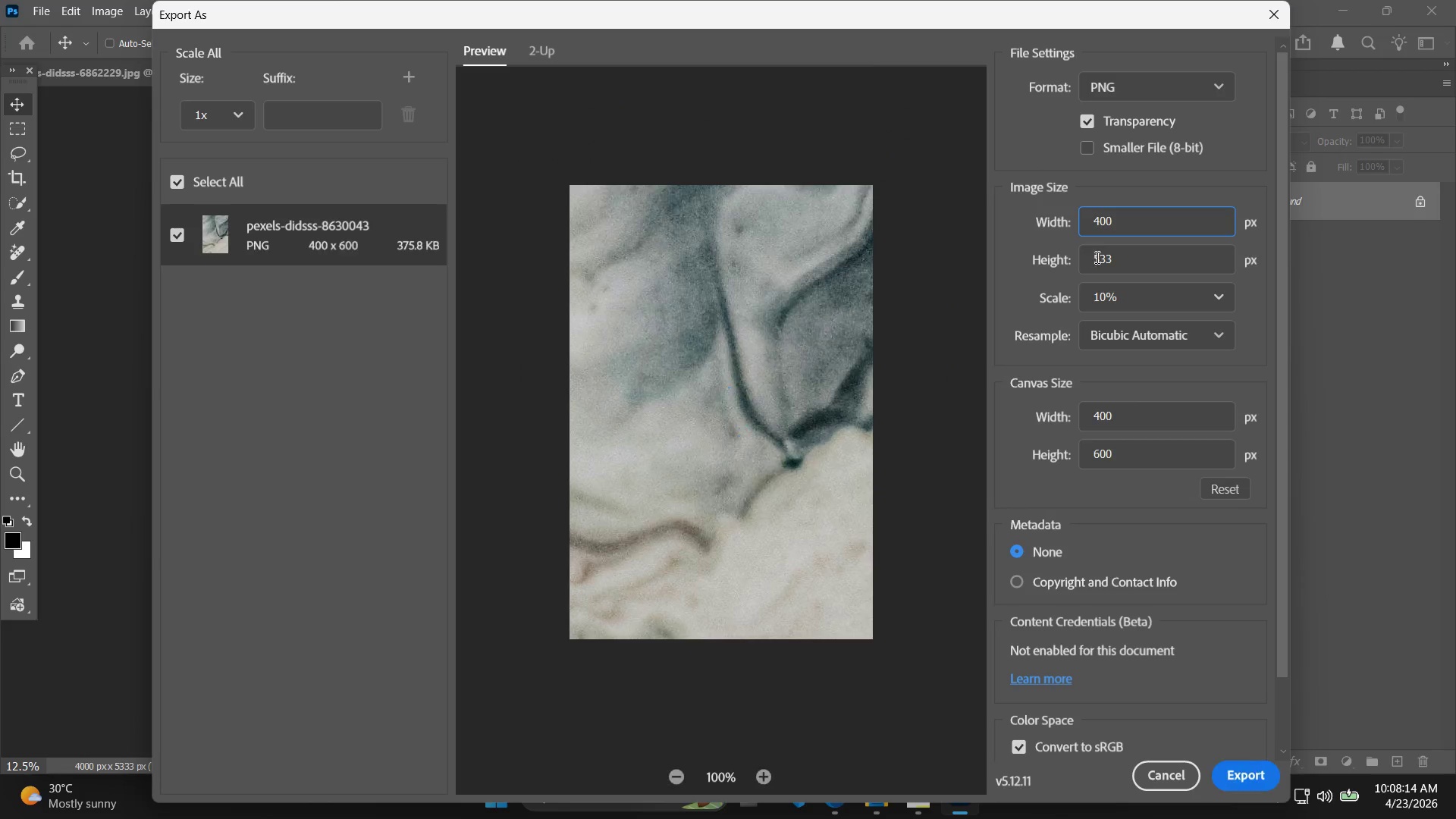 
left_click_drag(start_coordinate=[1126, 264], to_coordinate=[1015, 271])
 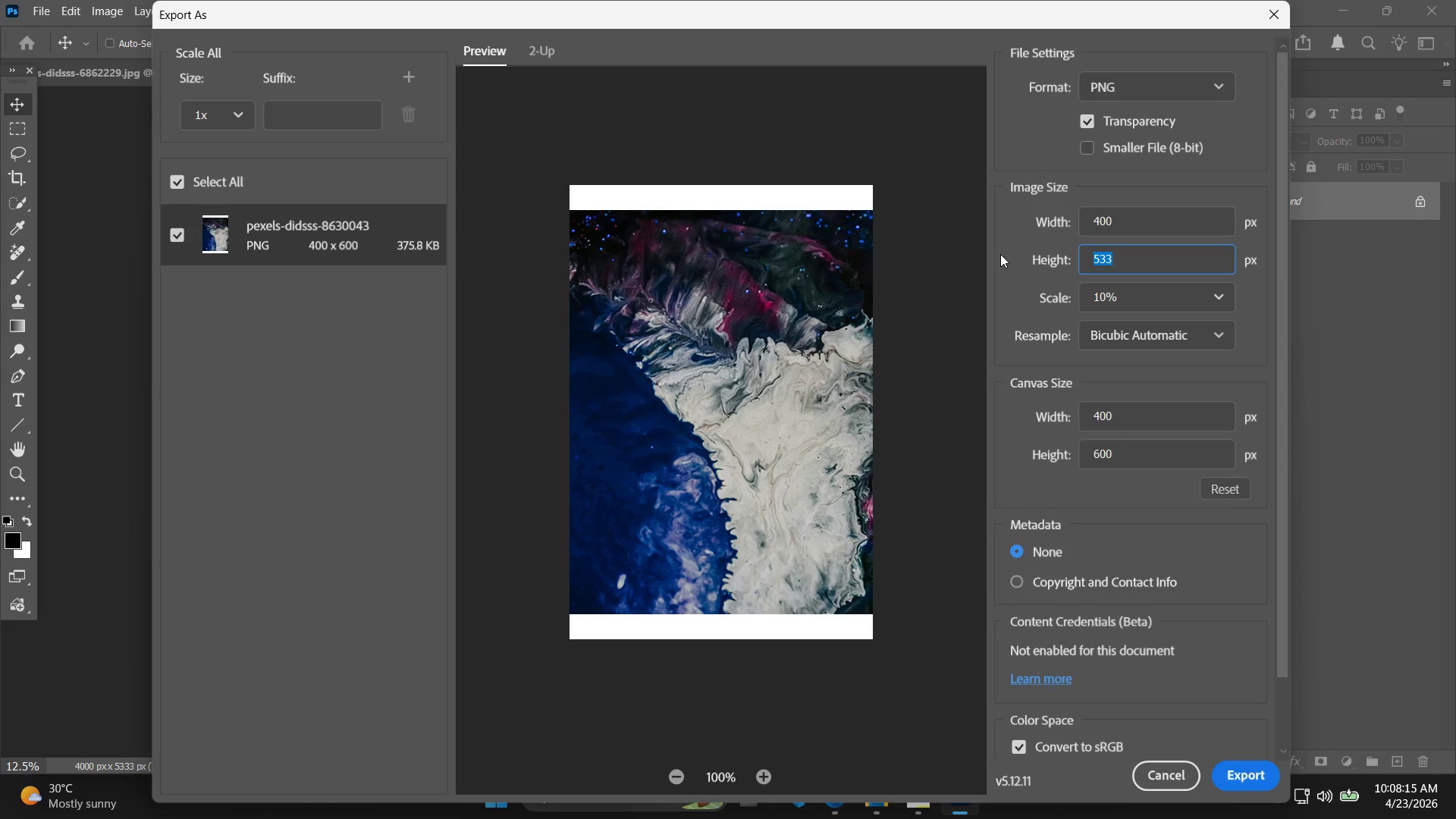 
type(600)
 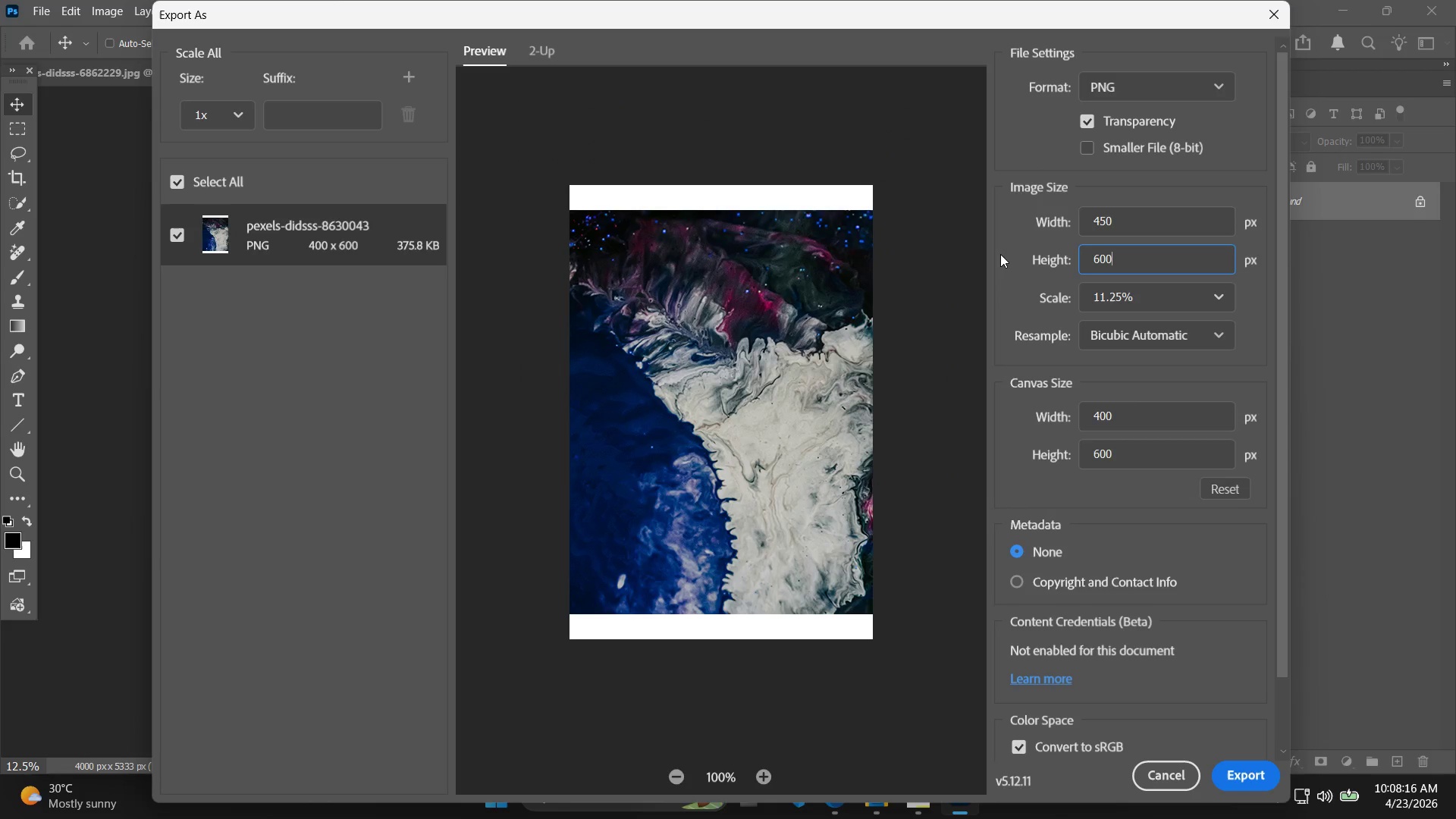 
key(Enter)
 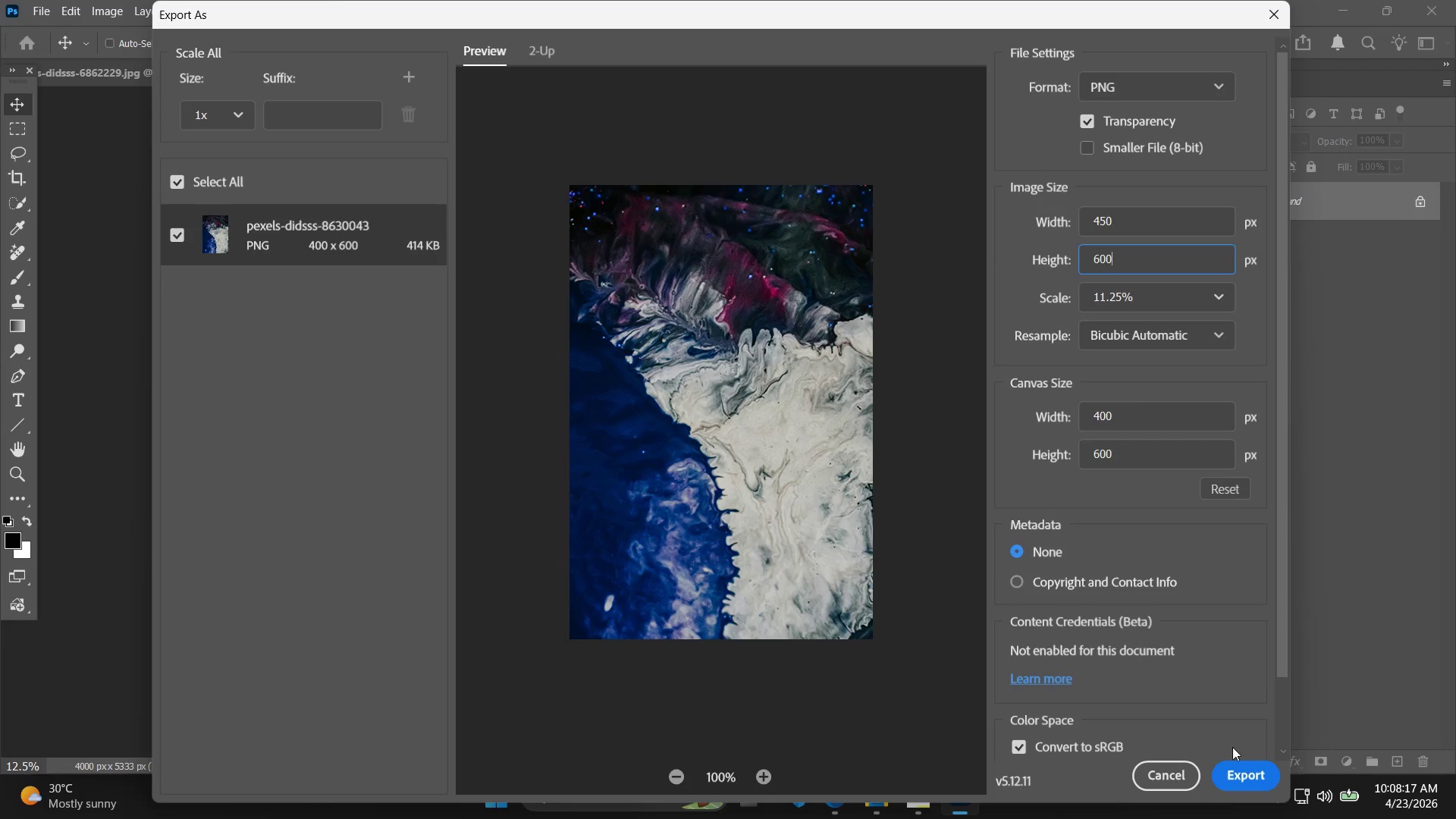 
left_click([1236, 769])
 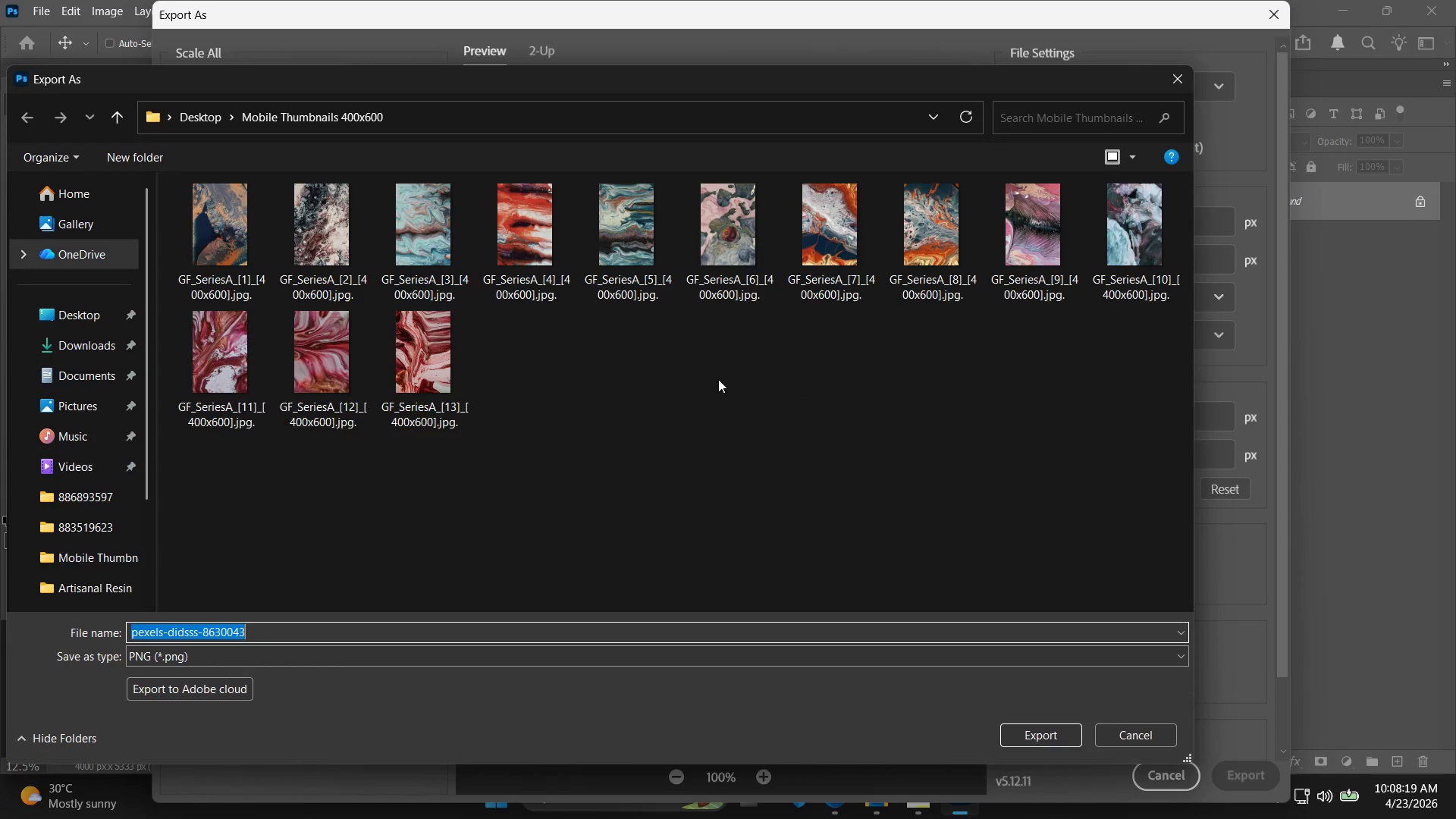 
left_click([474, 361])
 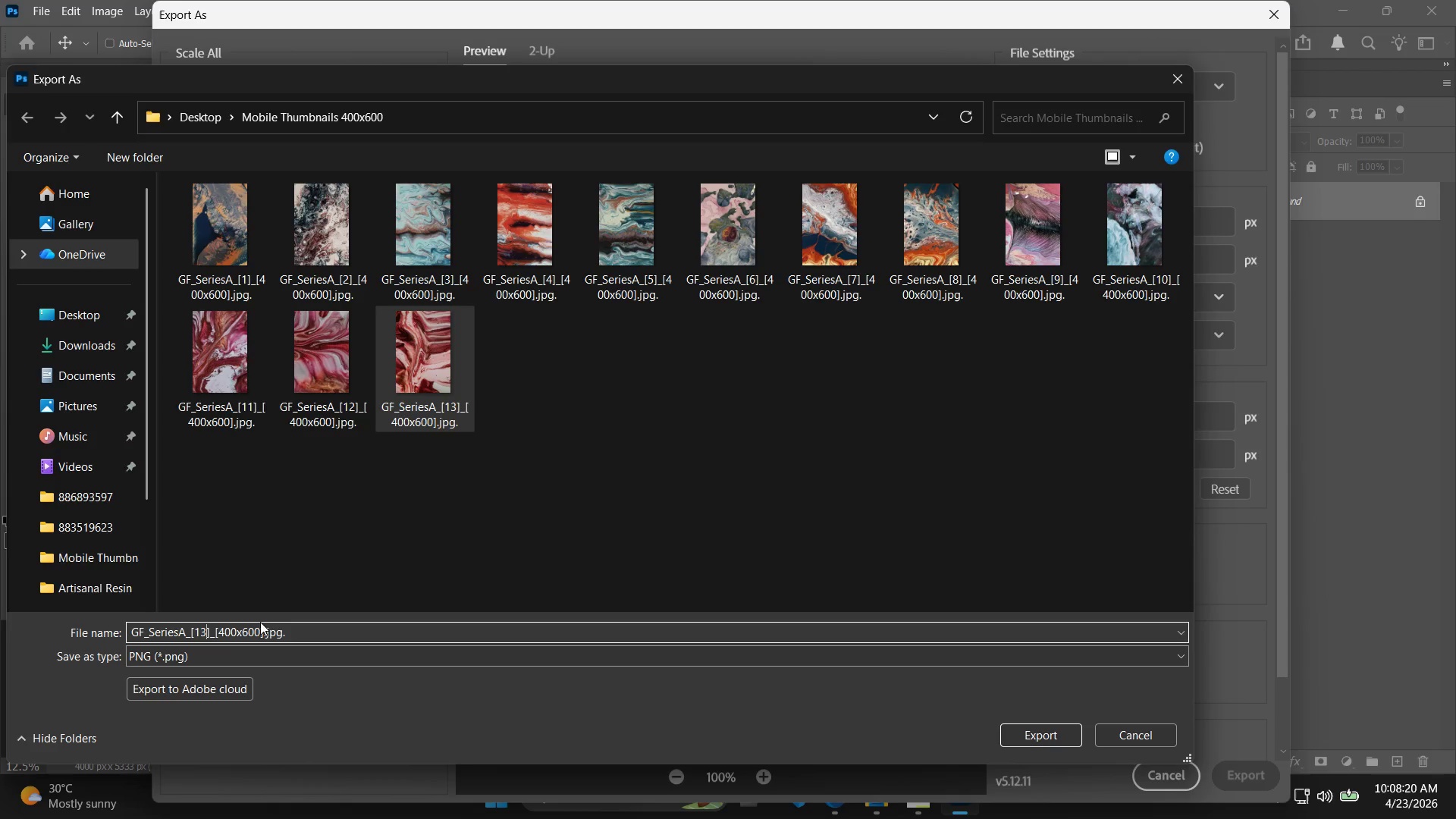 
key(Backspace)
 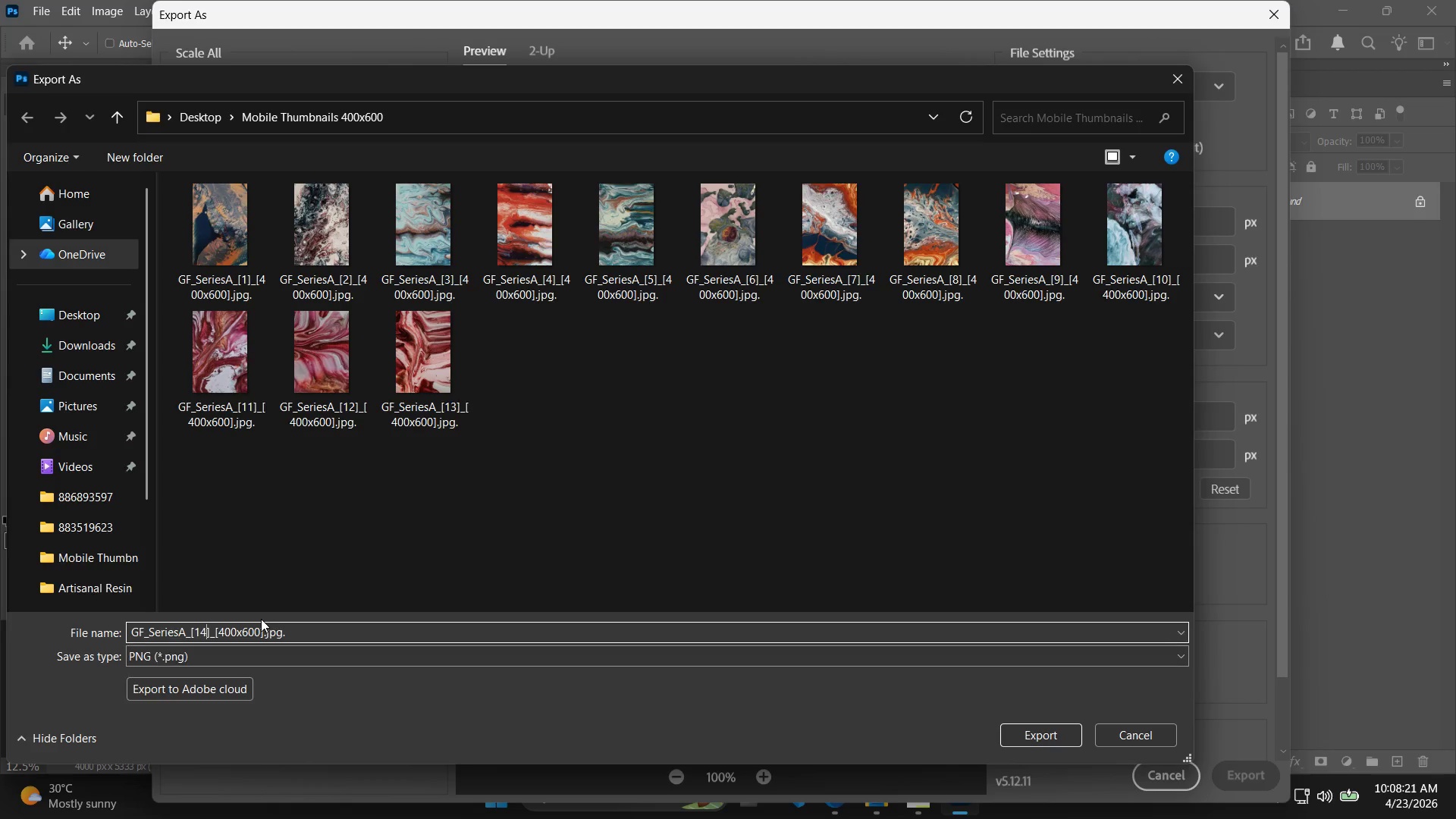 
key(4)
 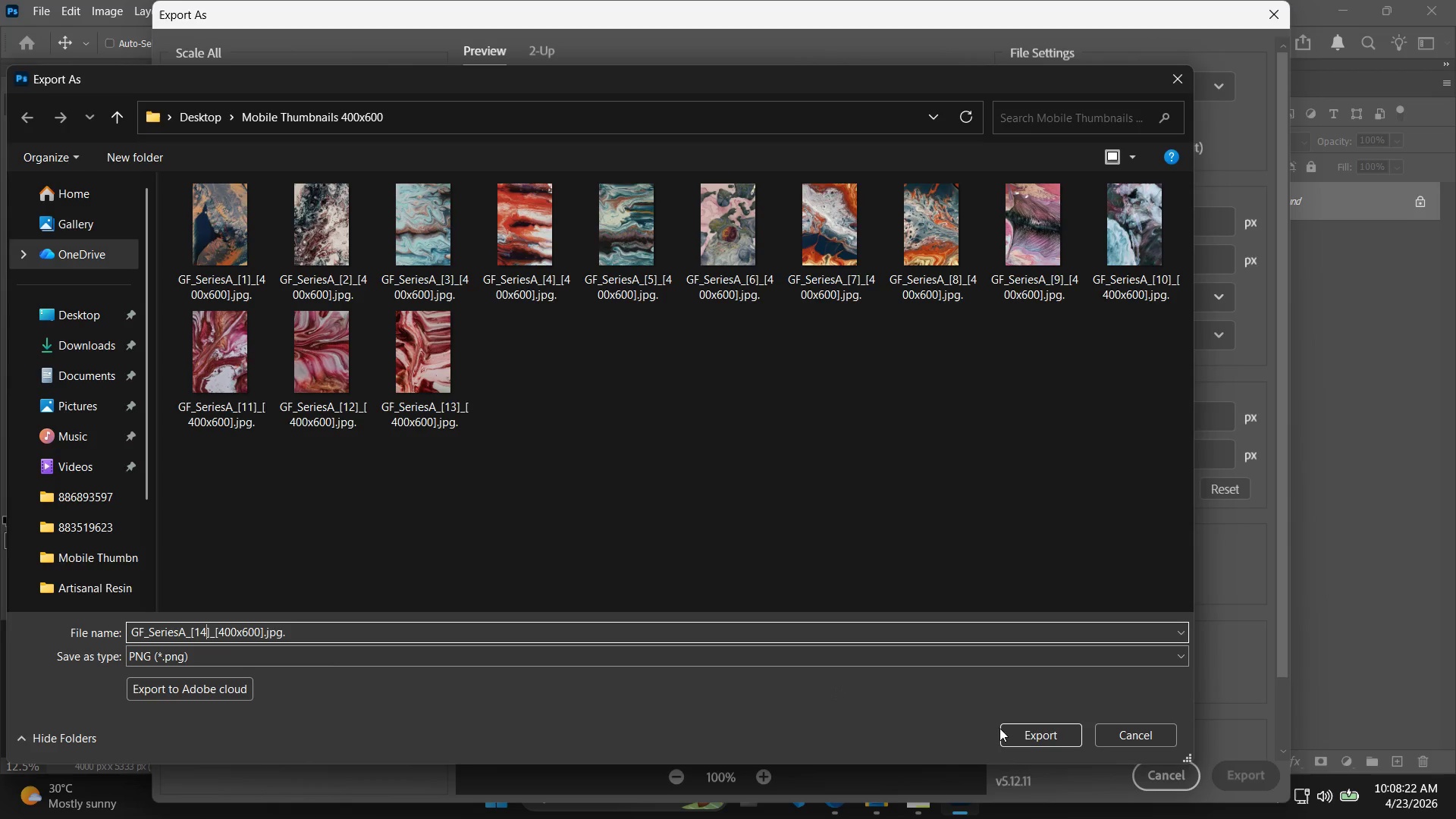 
left_click([1026, 733])
 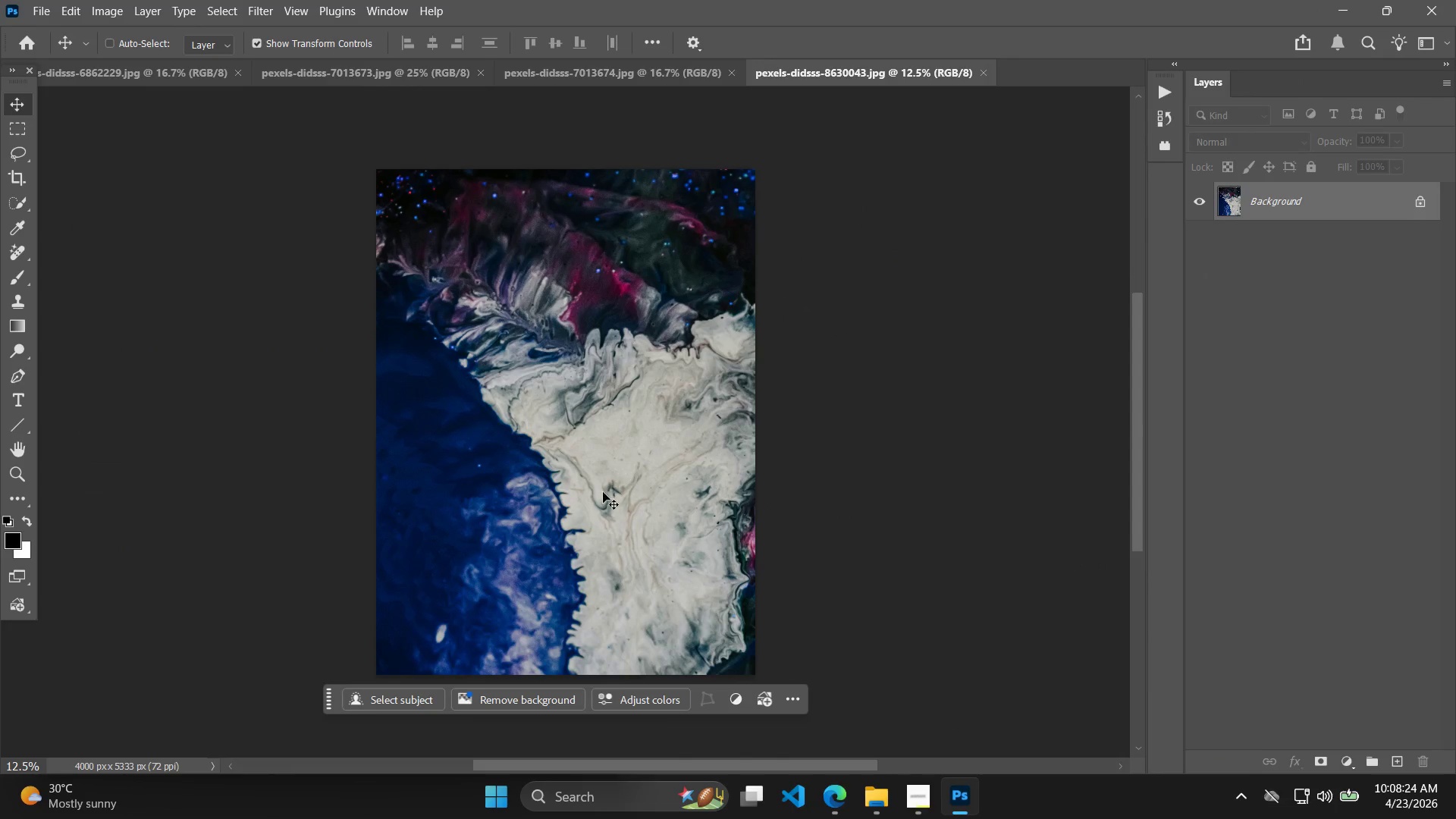 
left_click([905, 798])